 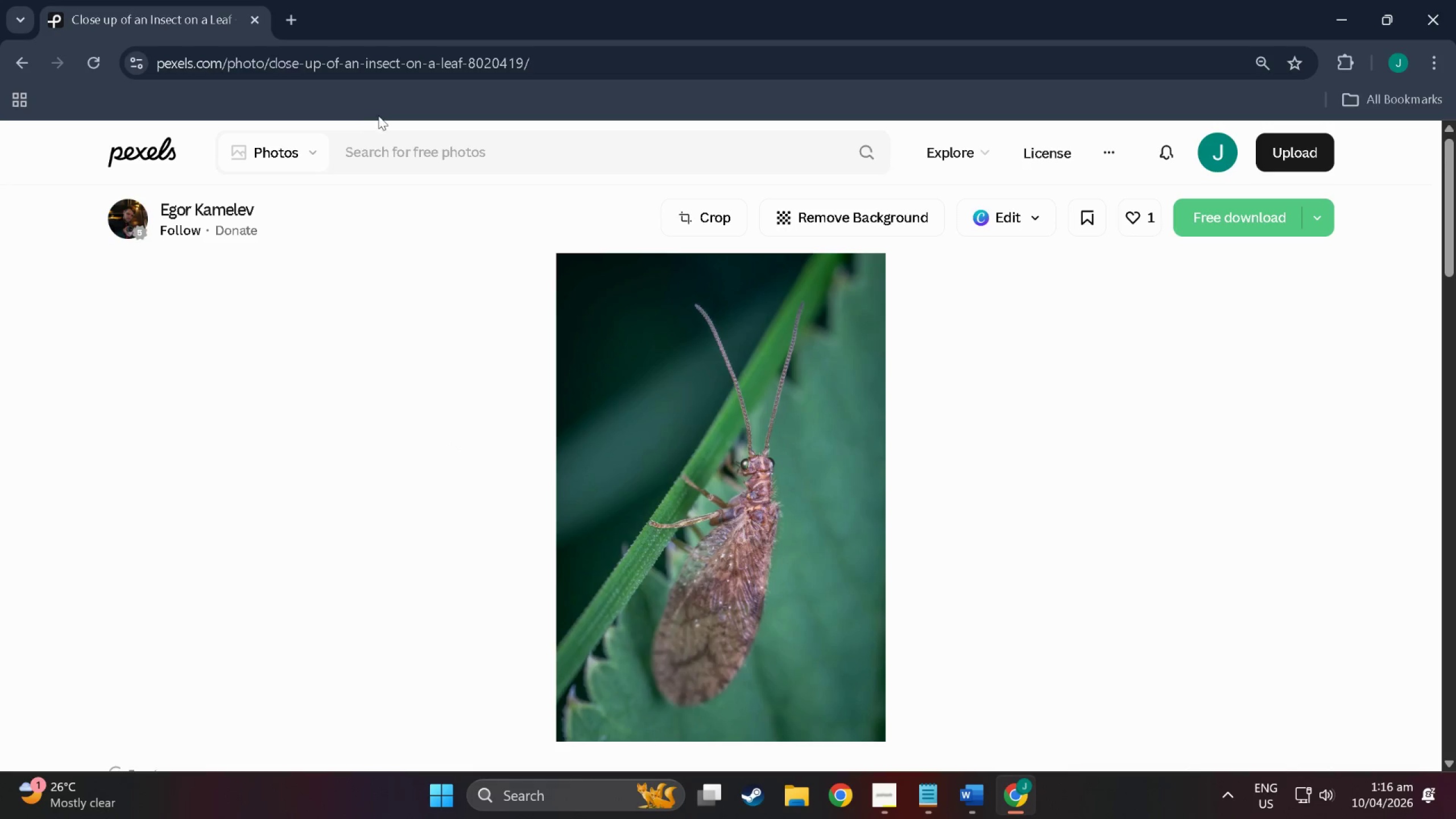 
left_click([328, 52])
 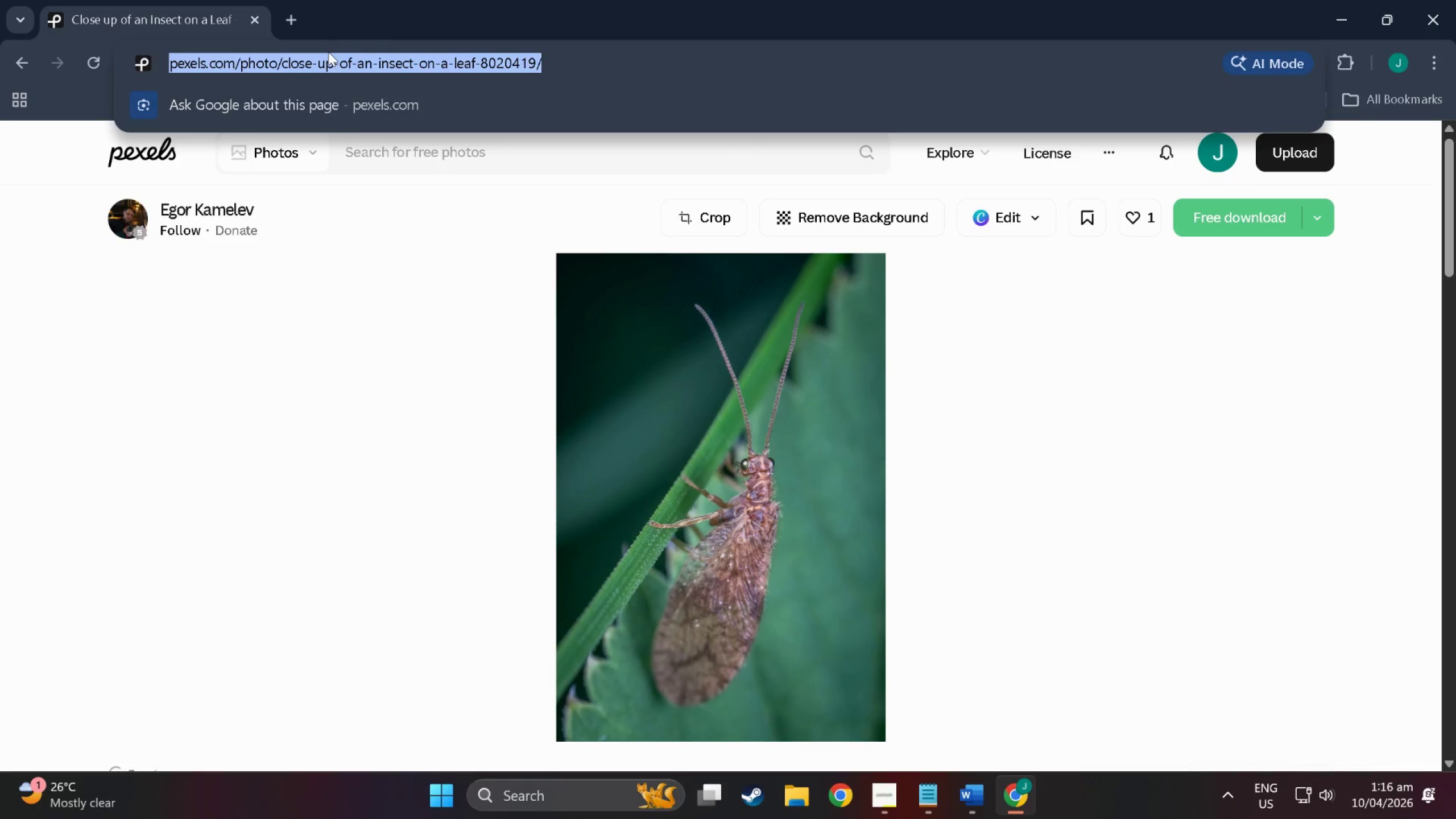 
key(Control+V)
 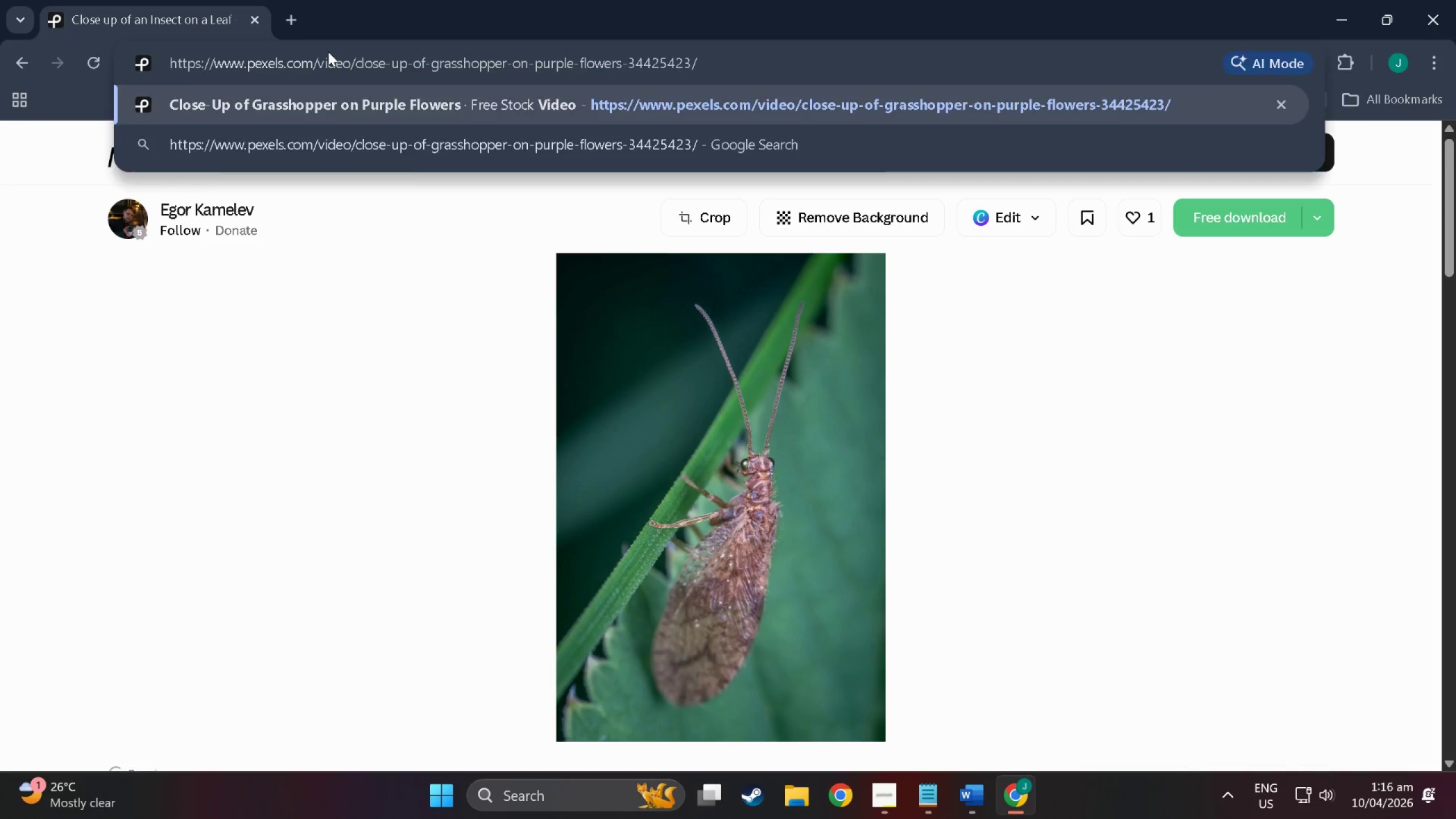 
key(NumpadEnter)
 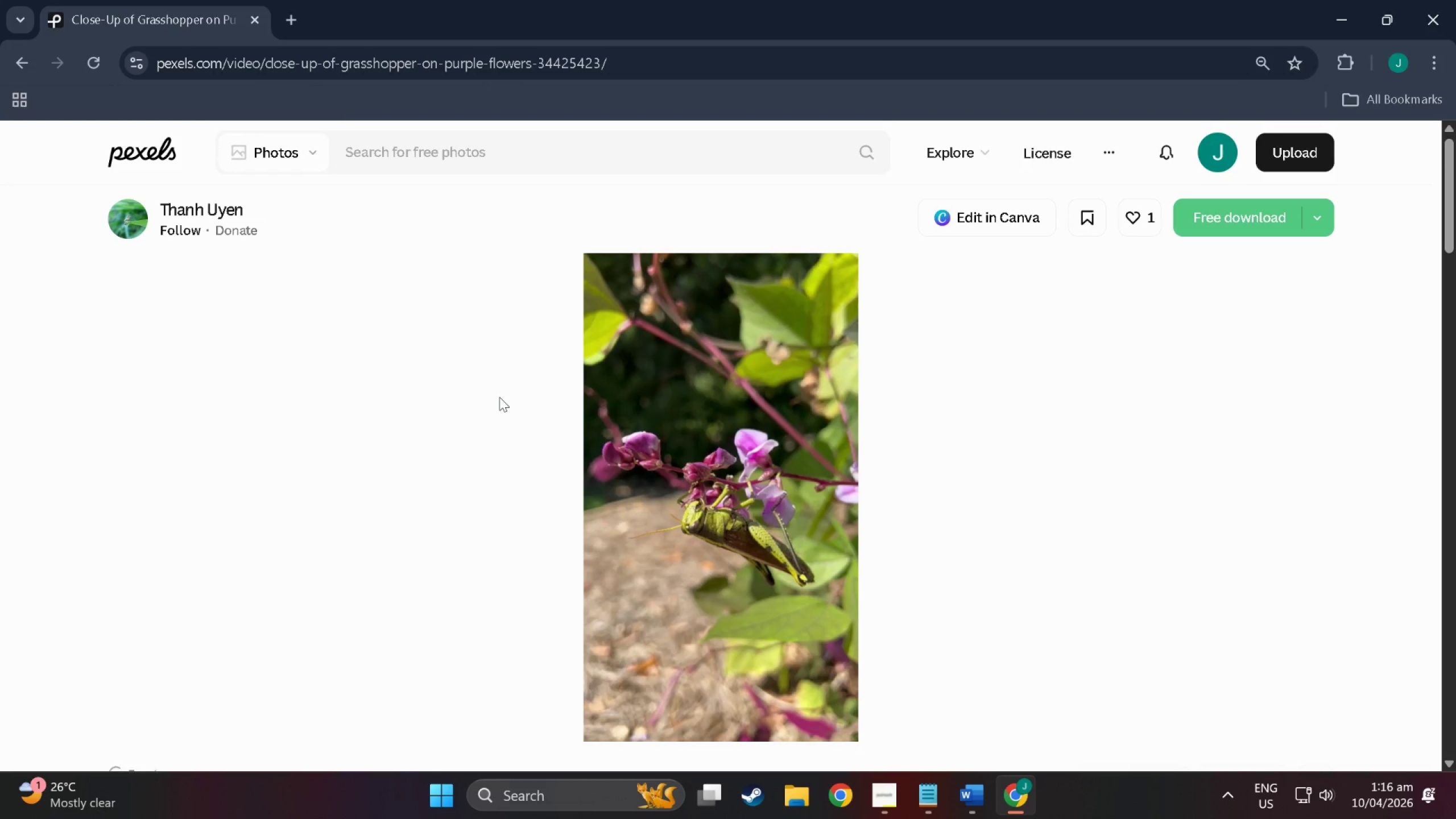 
key(Alt+Tab)
 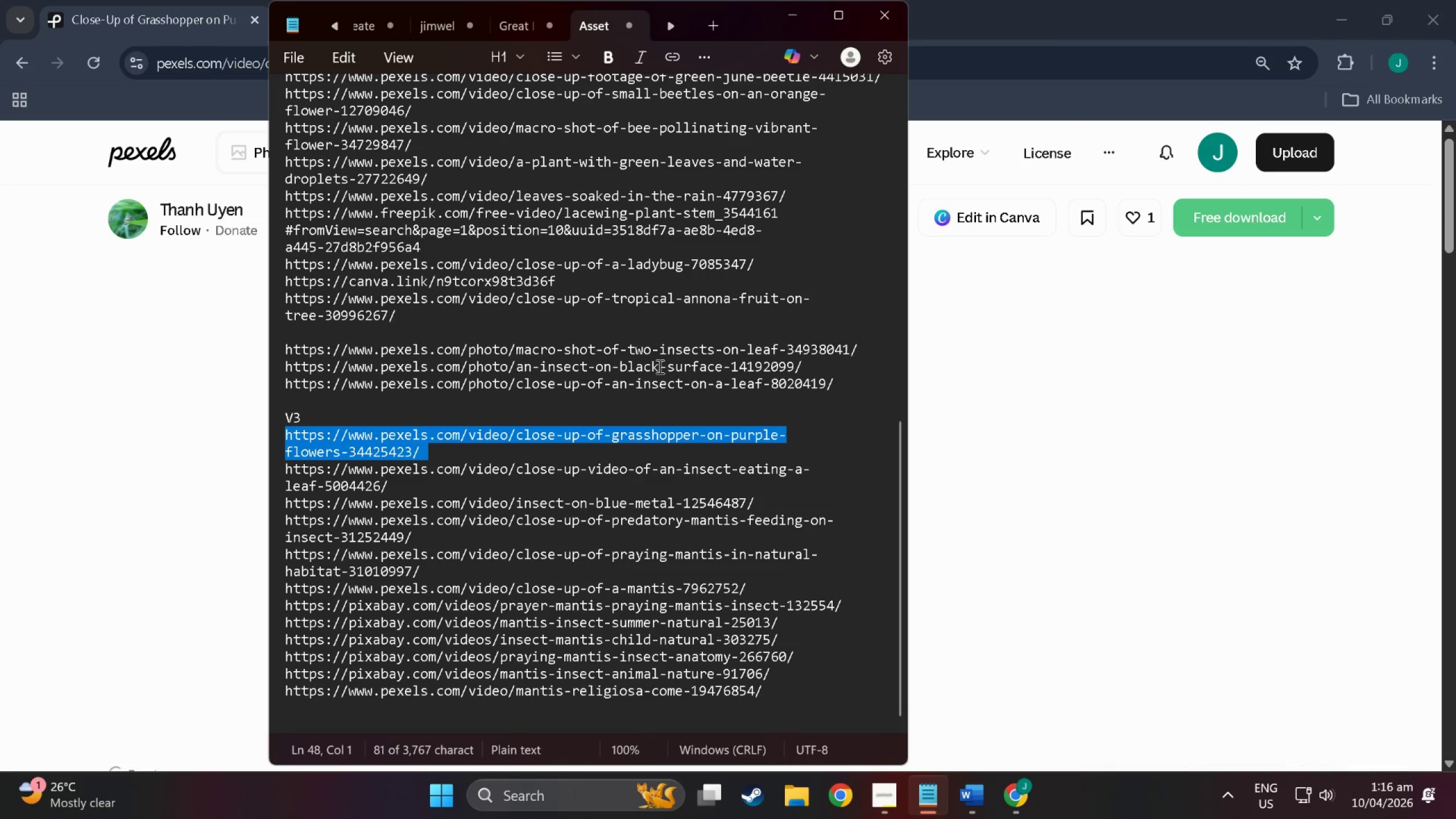 
key(Alt+Tab)
 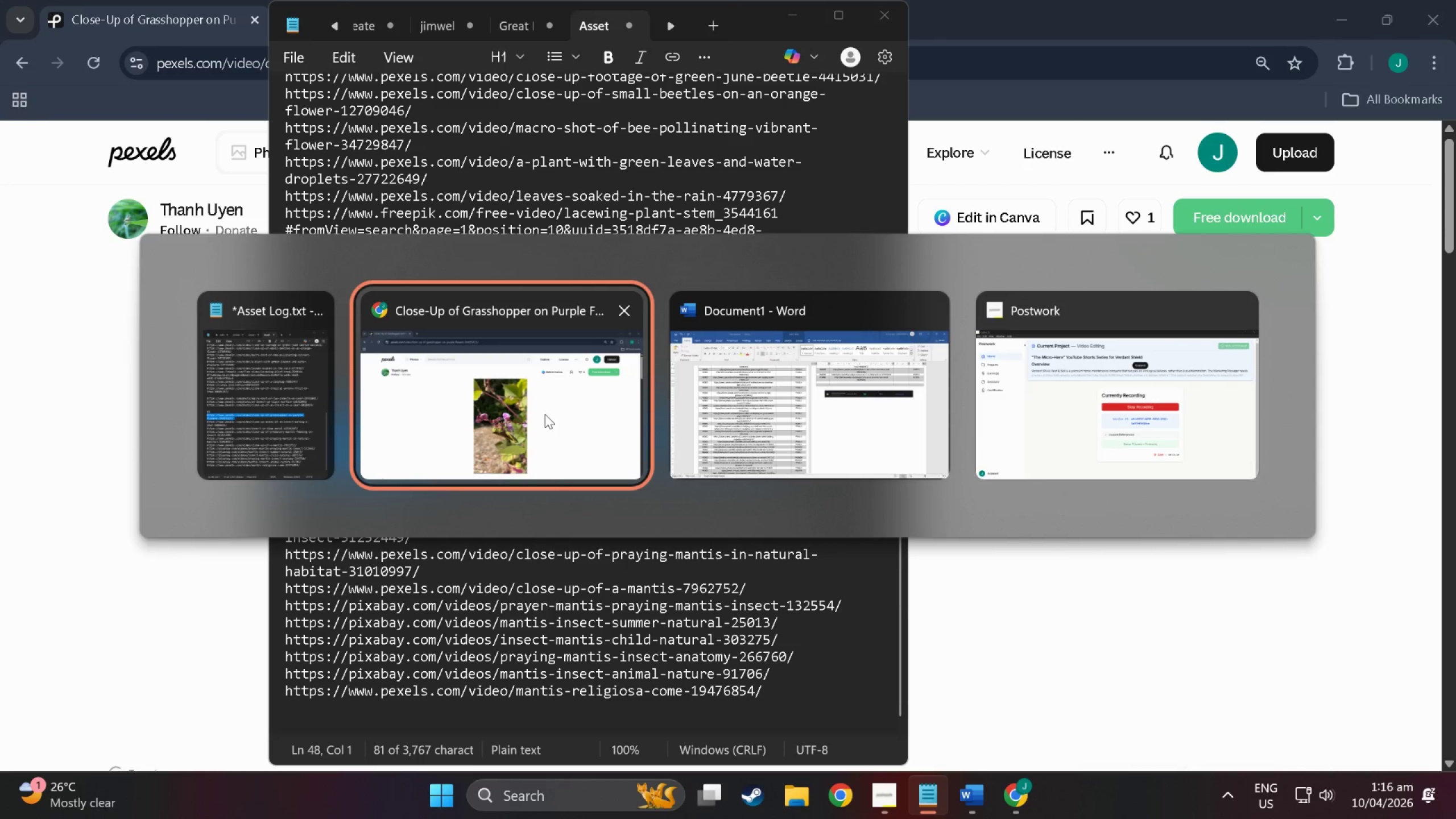 
key(Alt+Tab)
 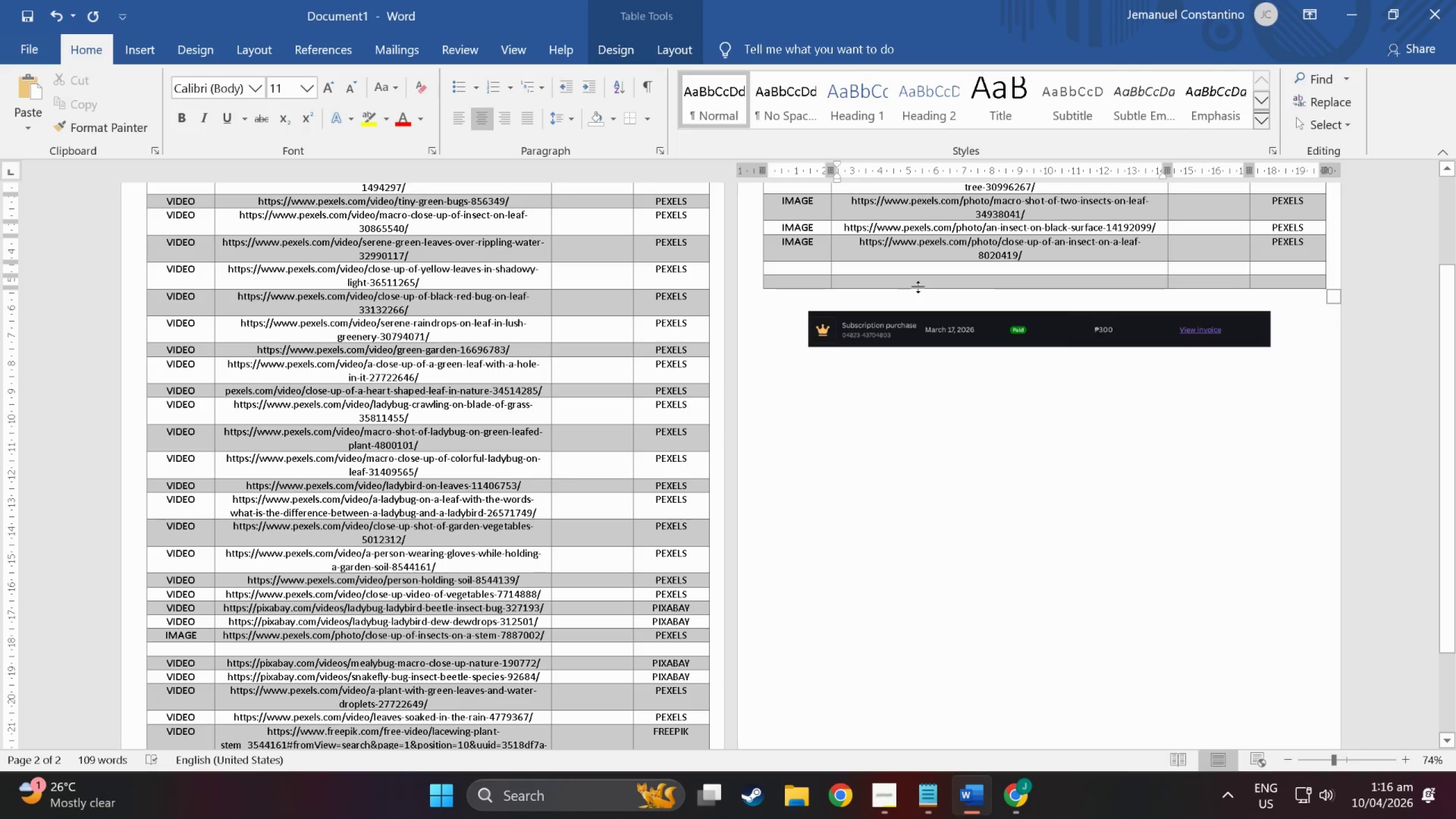 
key(Control+V)
 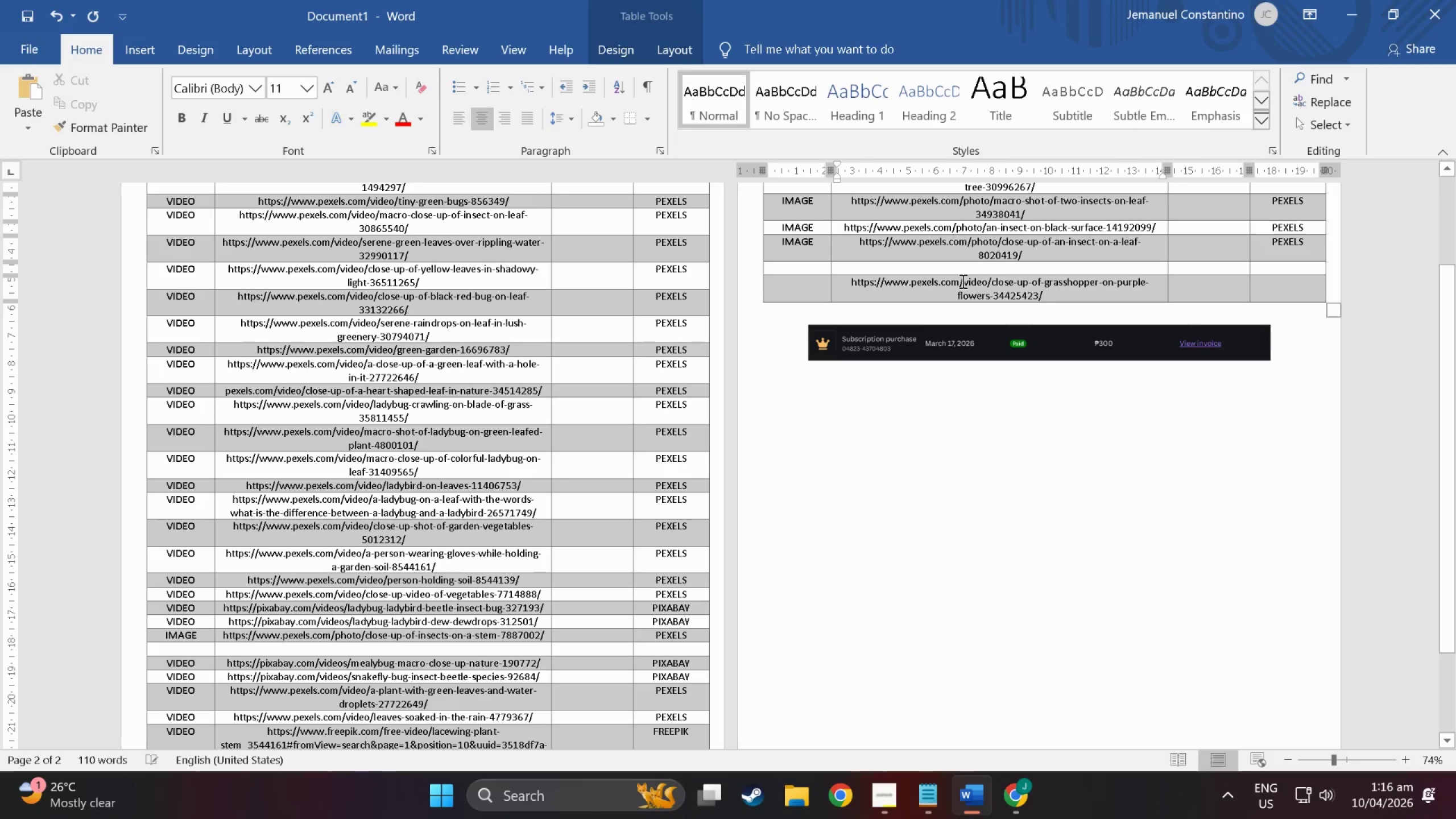 
key(Alt+Tab)
 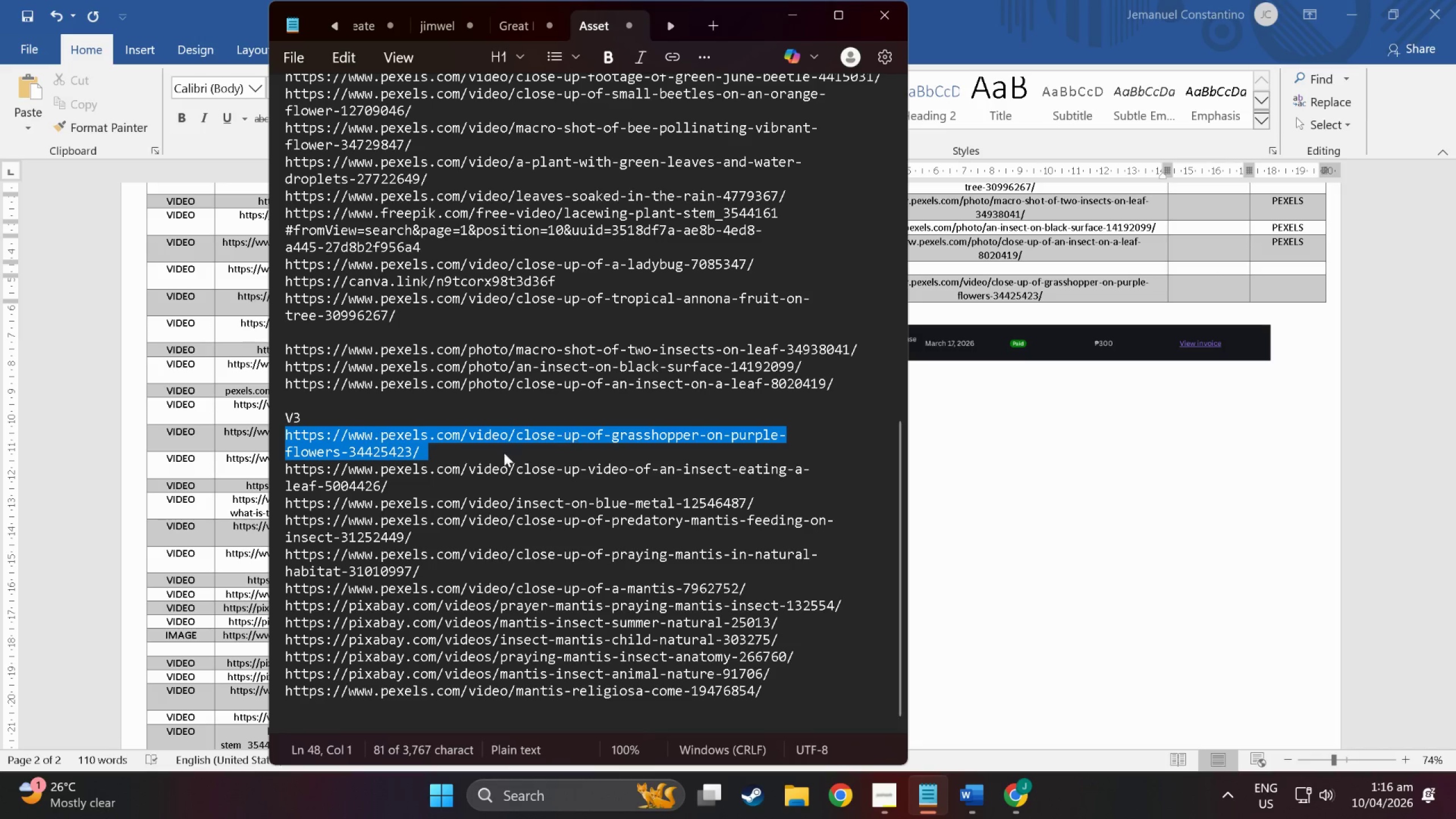 
double_click([464, 469])
 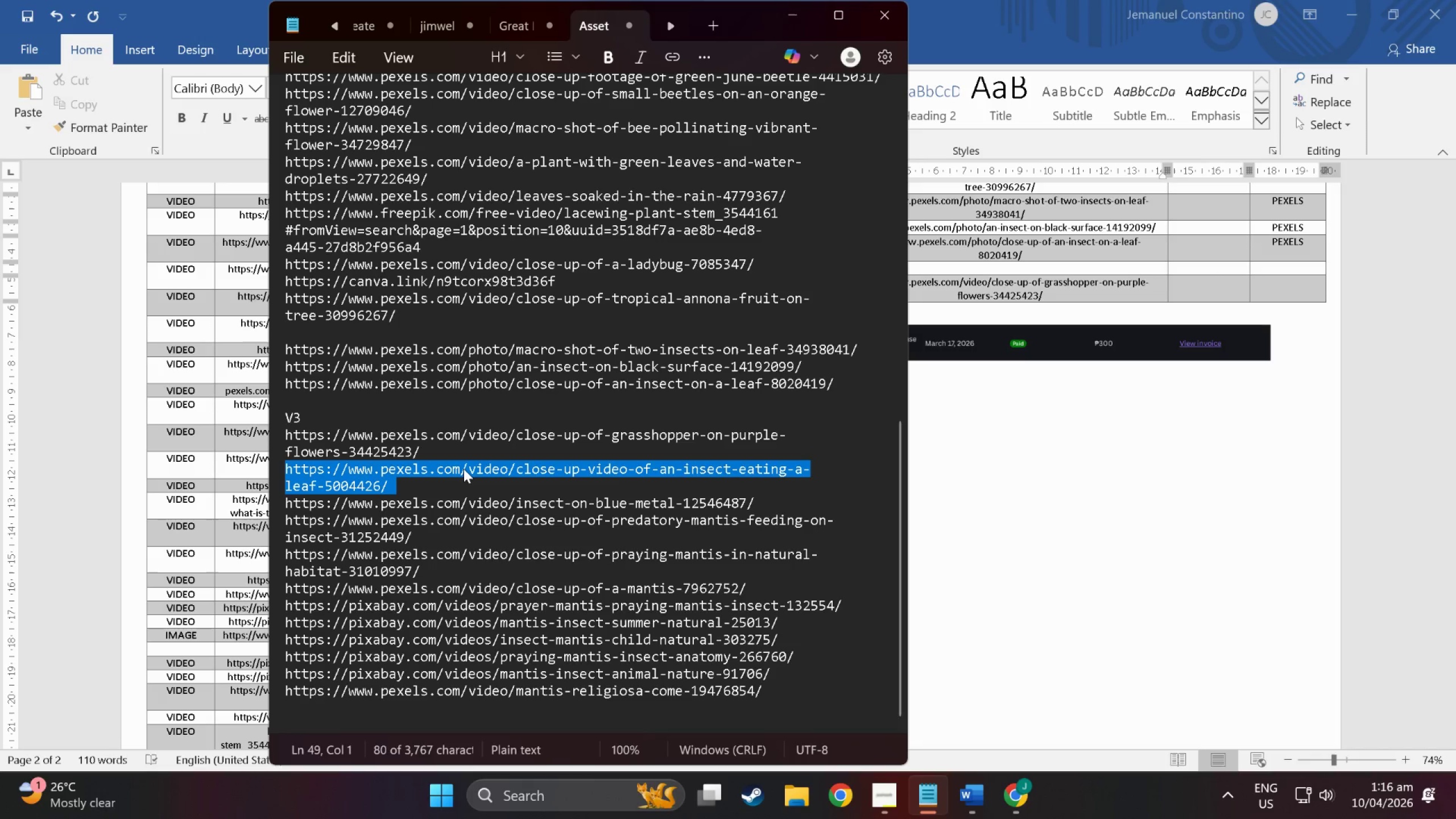 
triple_click([464, 469])
 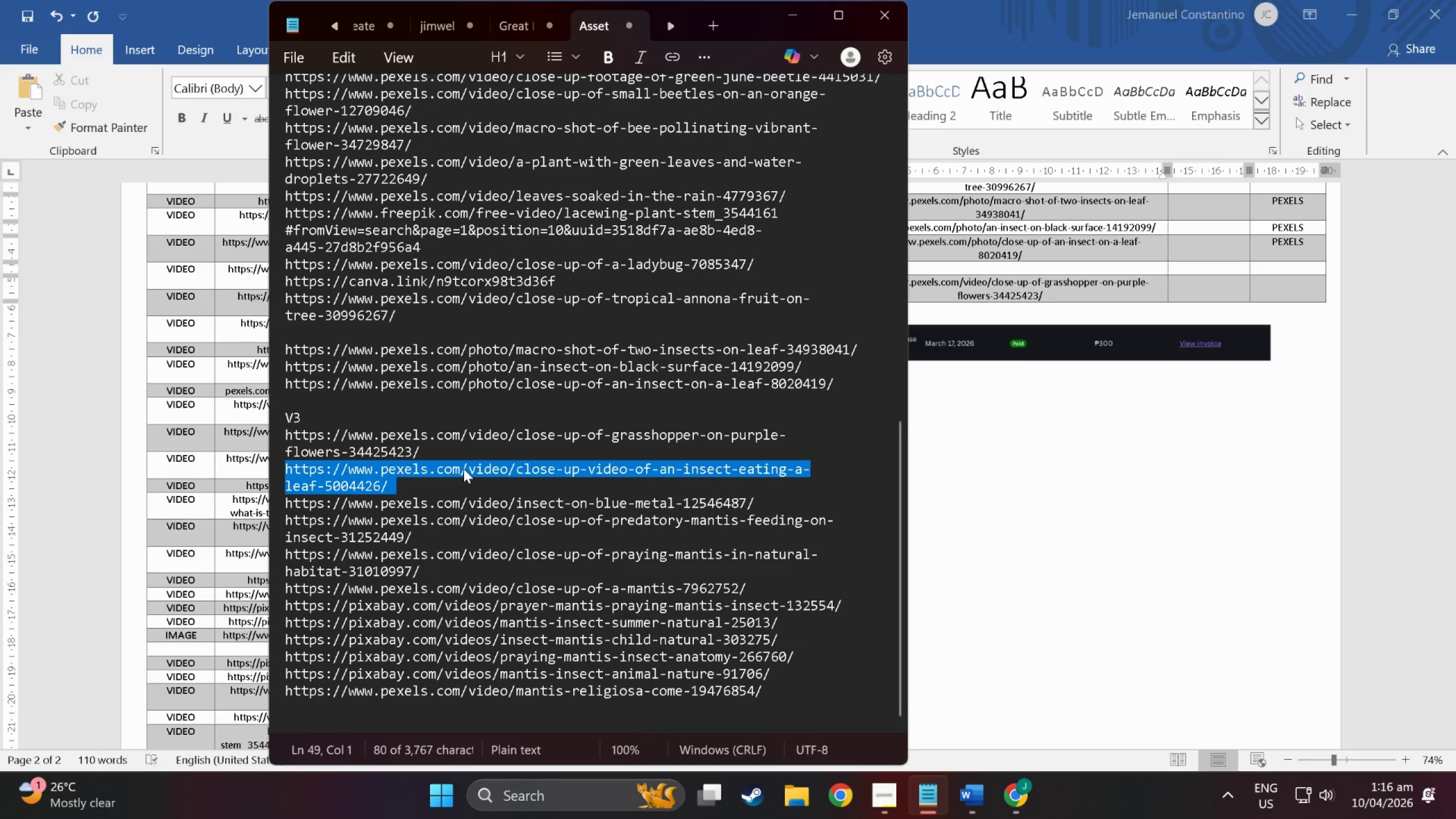 
key(Control+ControlLeft)
 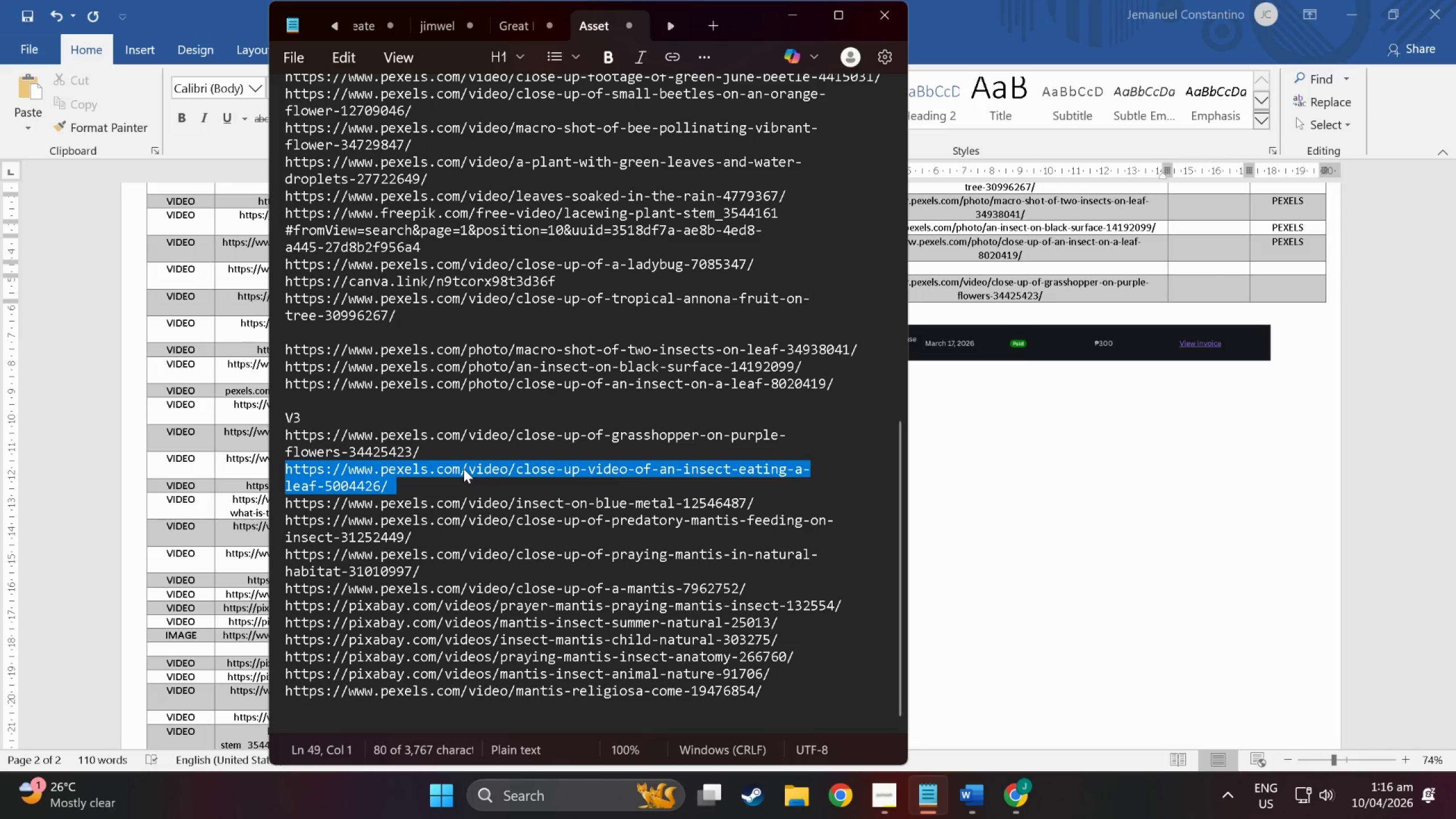 
key(Control+C)
 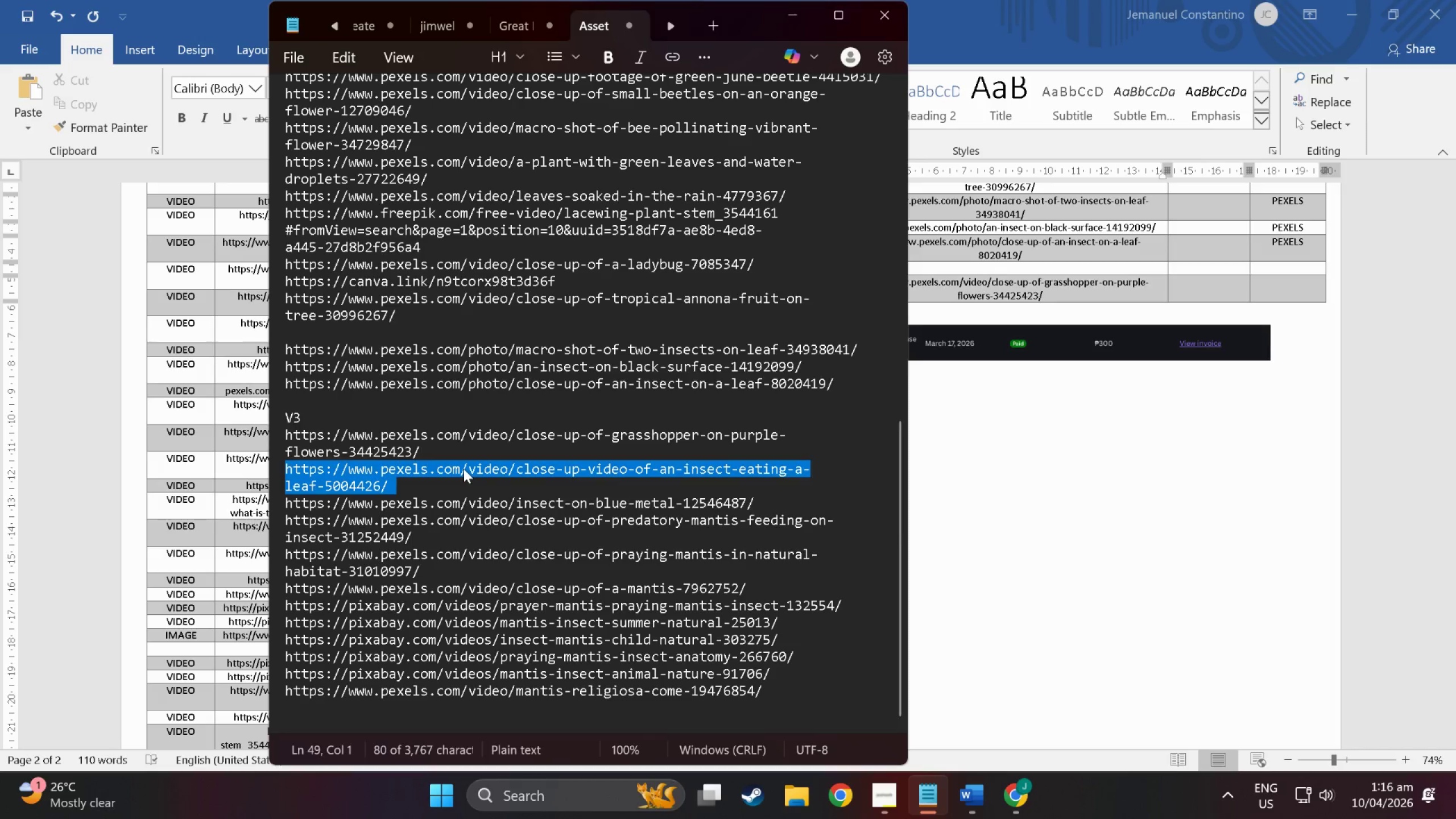 
key(Alt+Tab)
 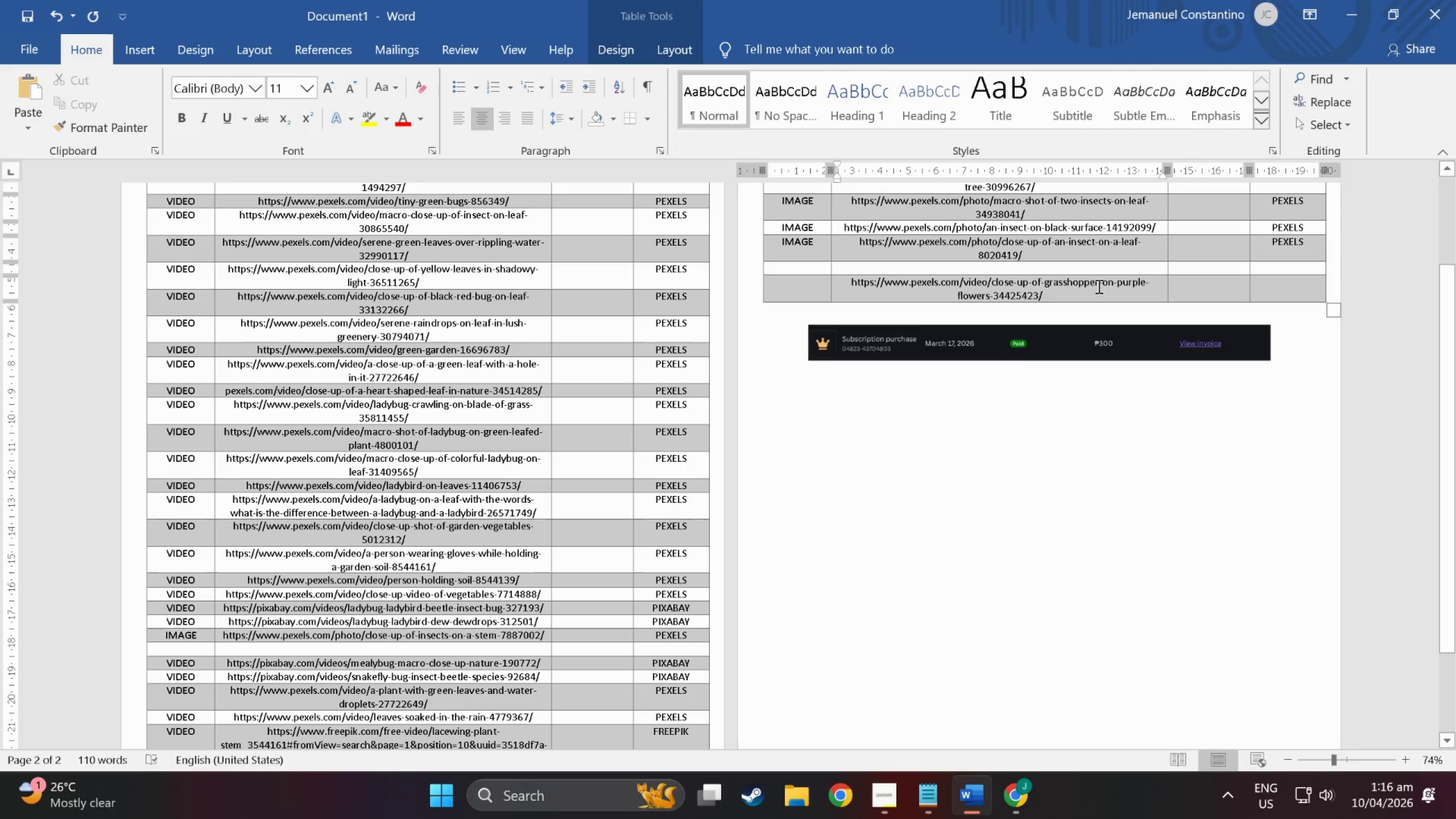 
left_click([1098, 292])
 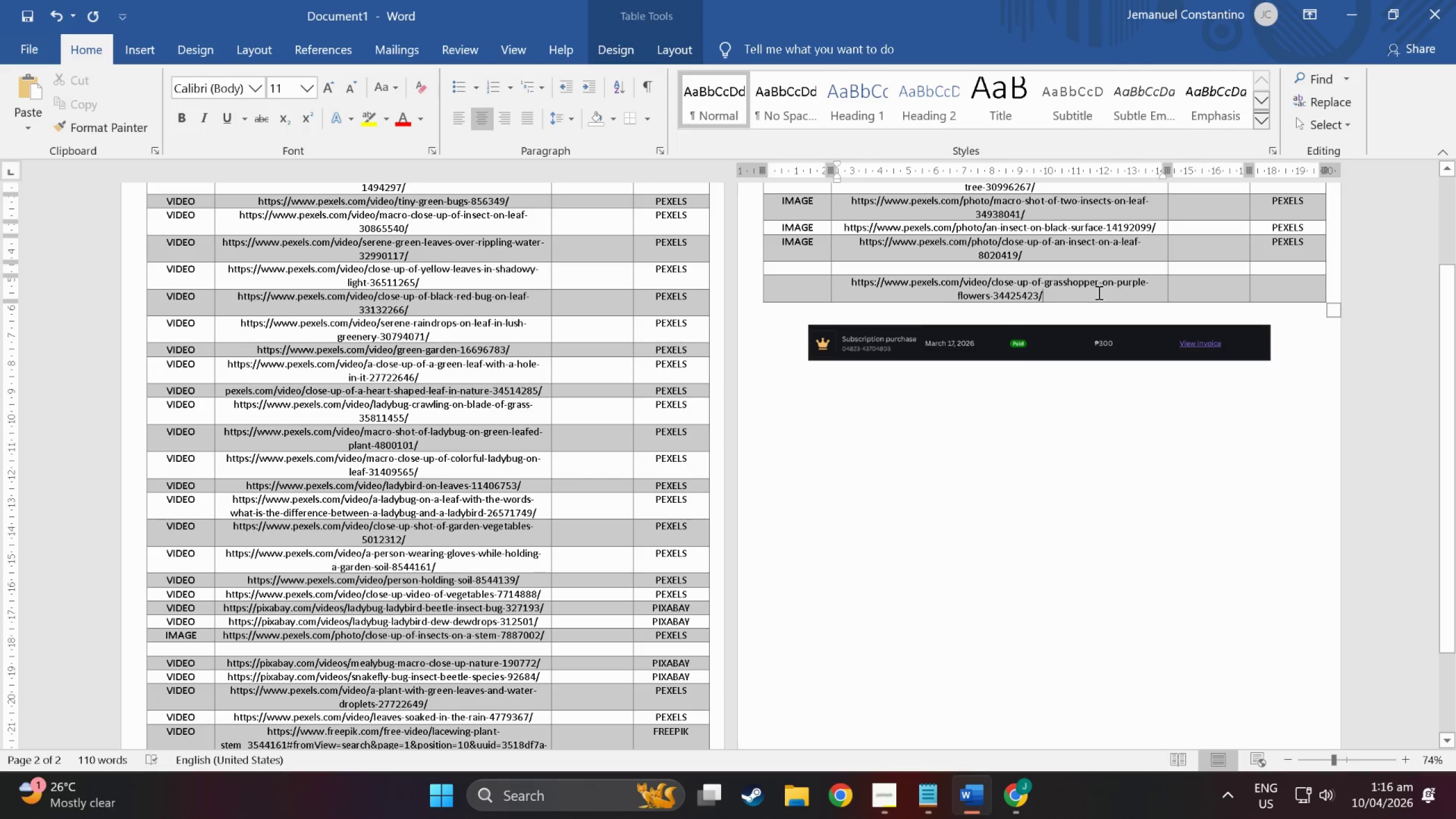 
right_click([1098, 292])
 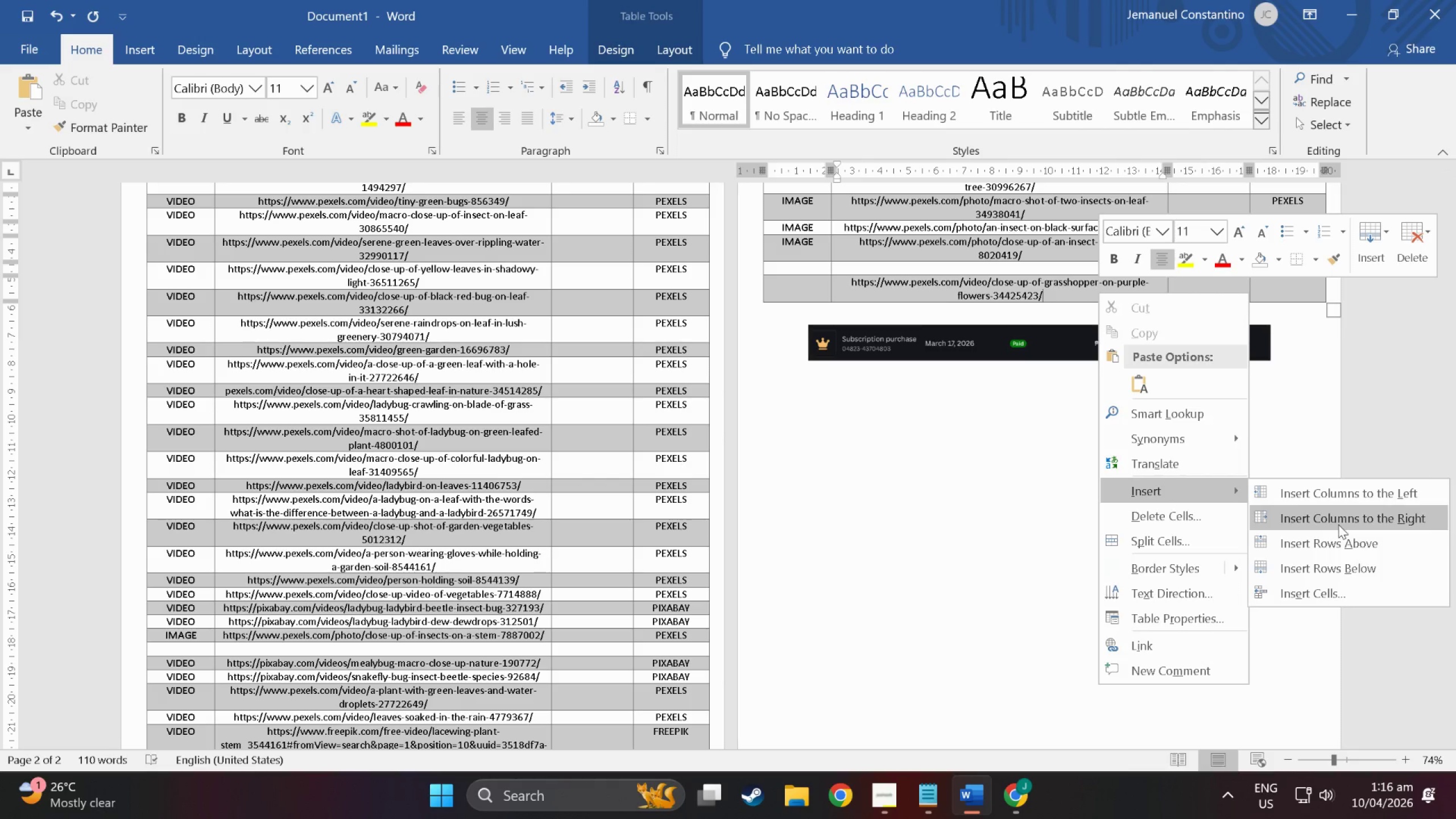 
left_click([1339, 571])
 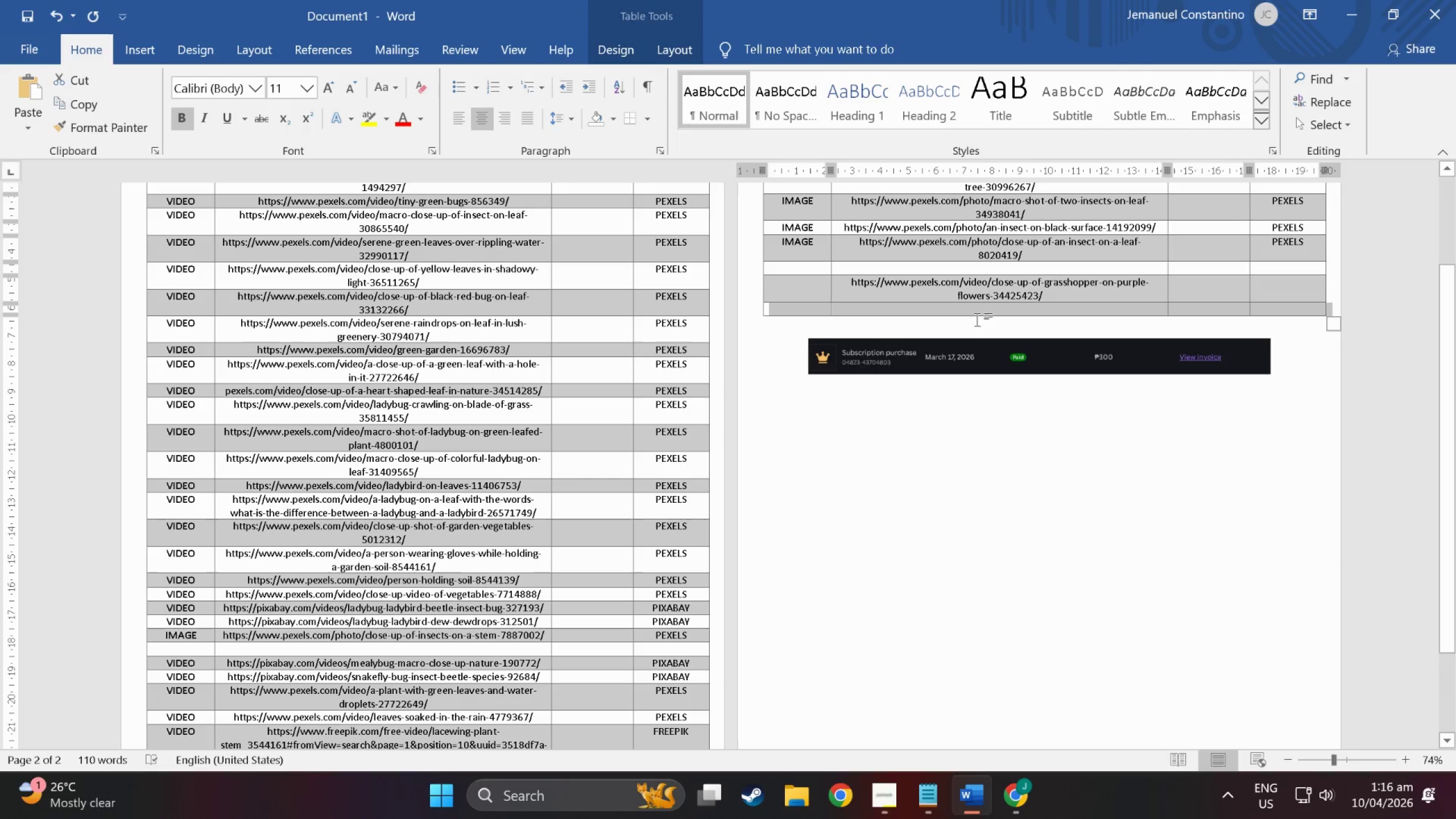 
left_click([970, 312])
 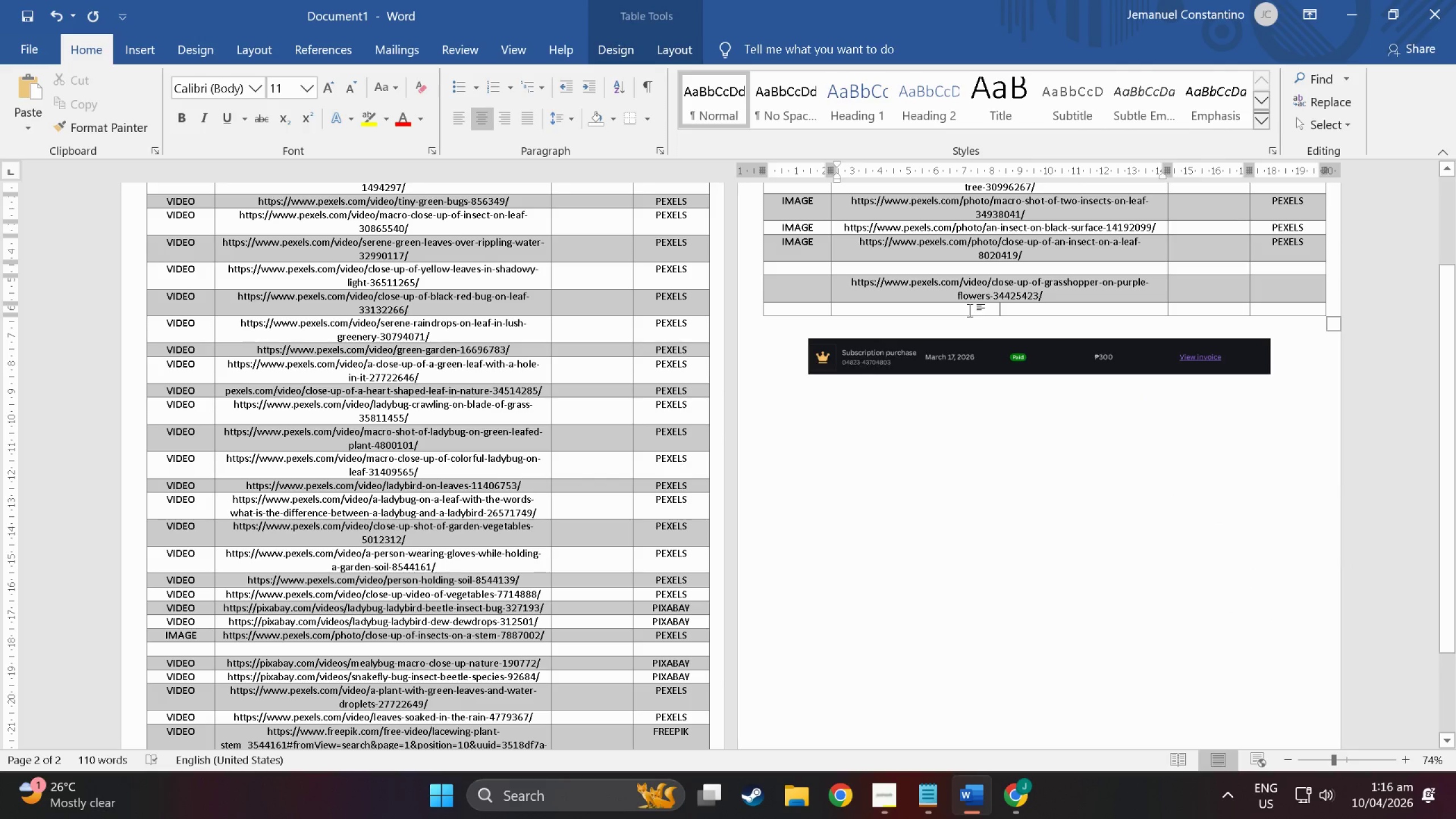 
key(Control+V)
 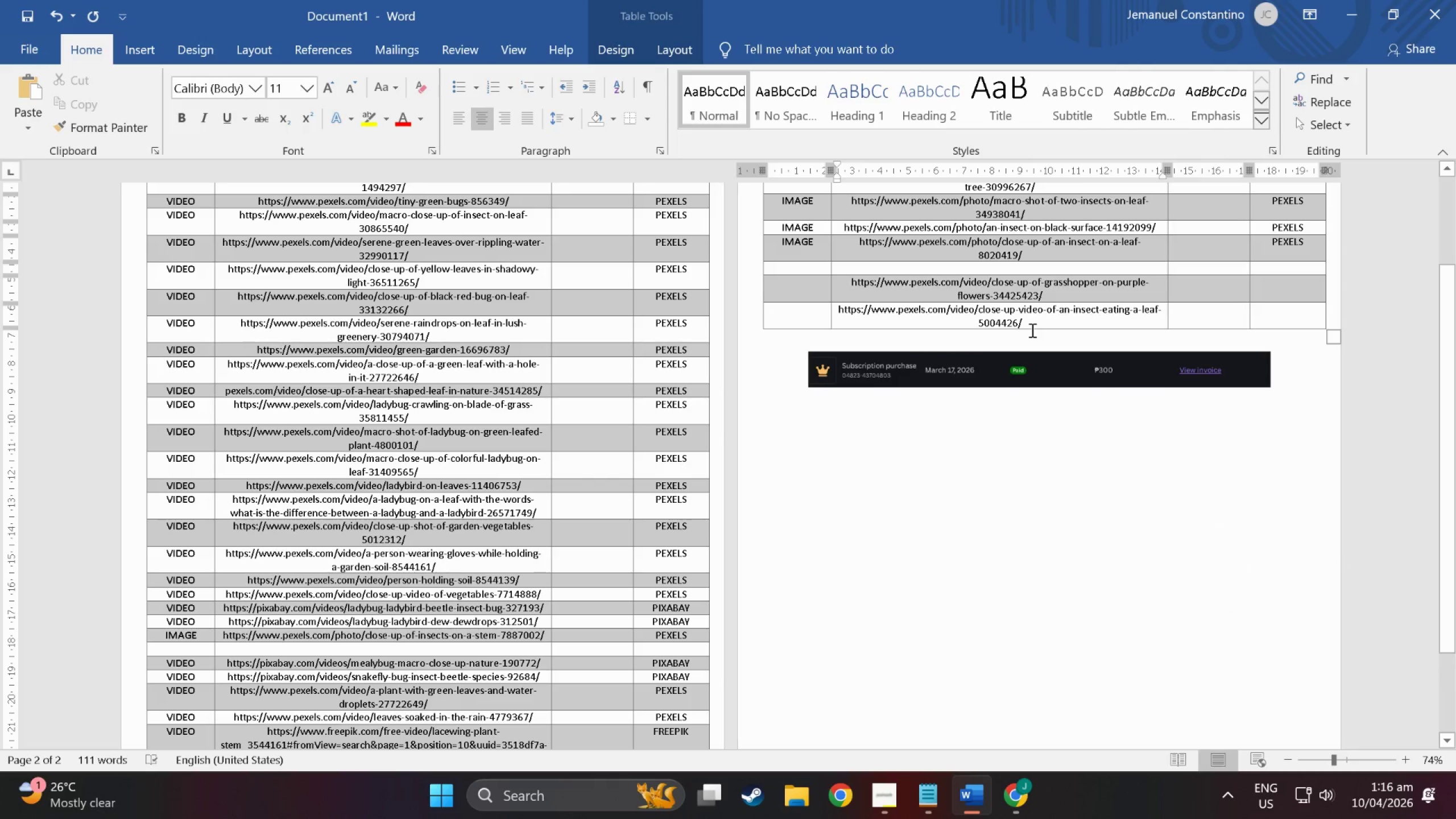 
left_click([1033, 318])
 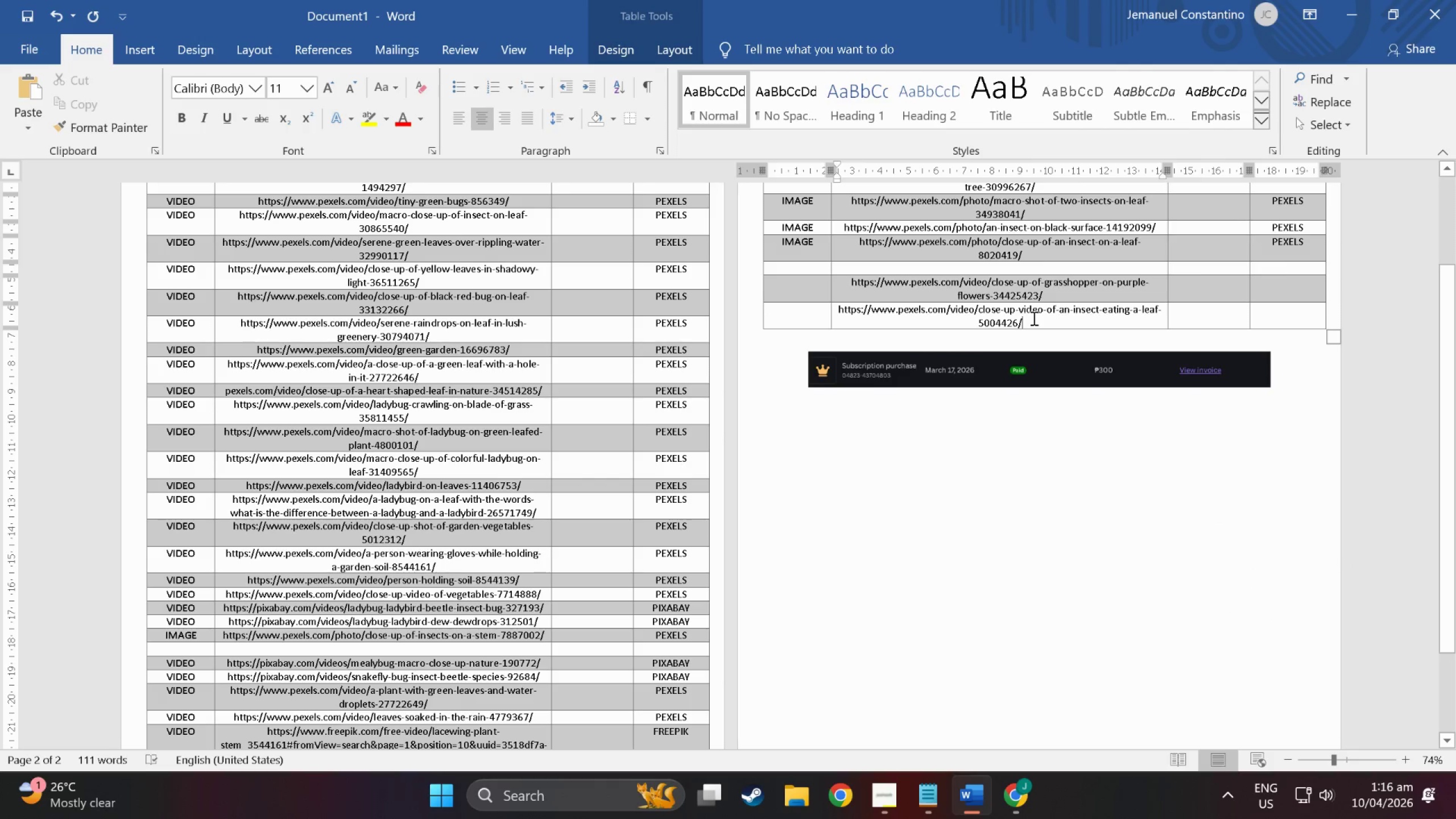 
right_click([1033, 318])
 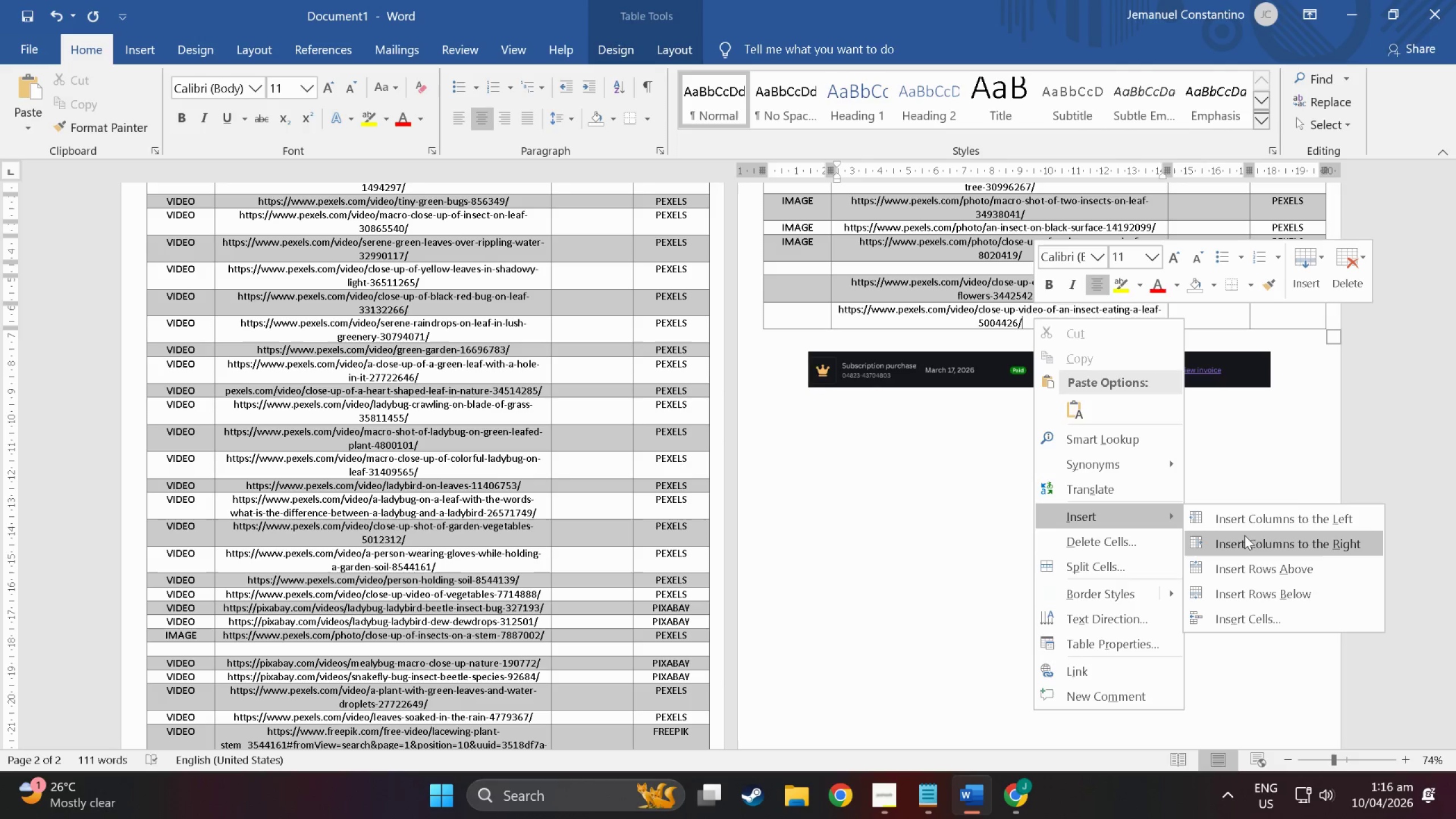 
left_click([1267, 597])
 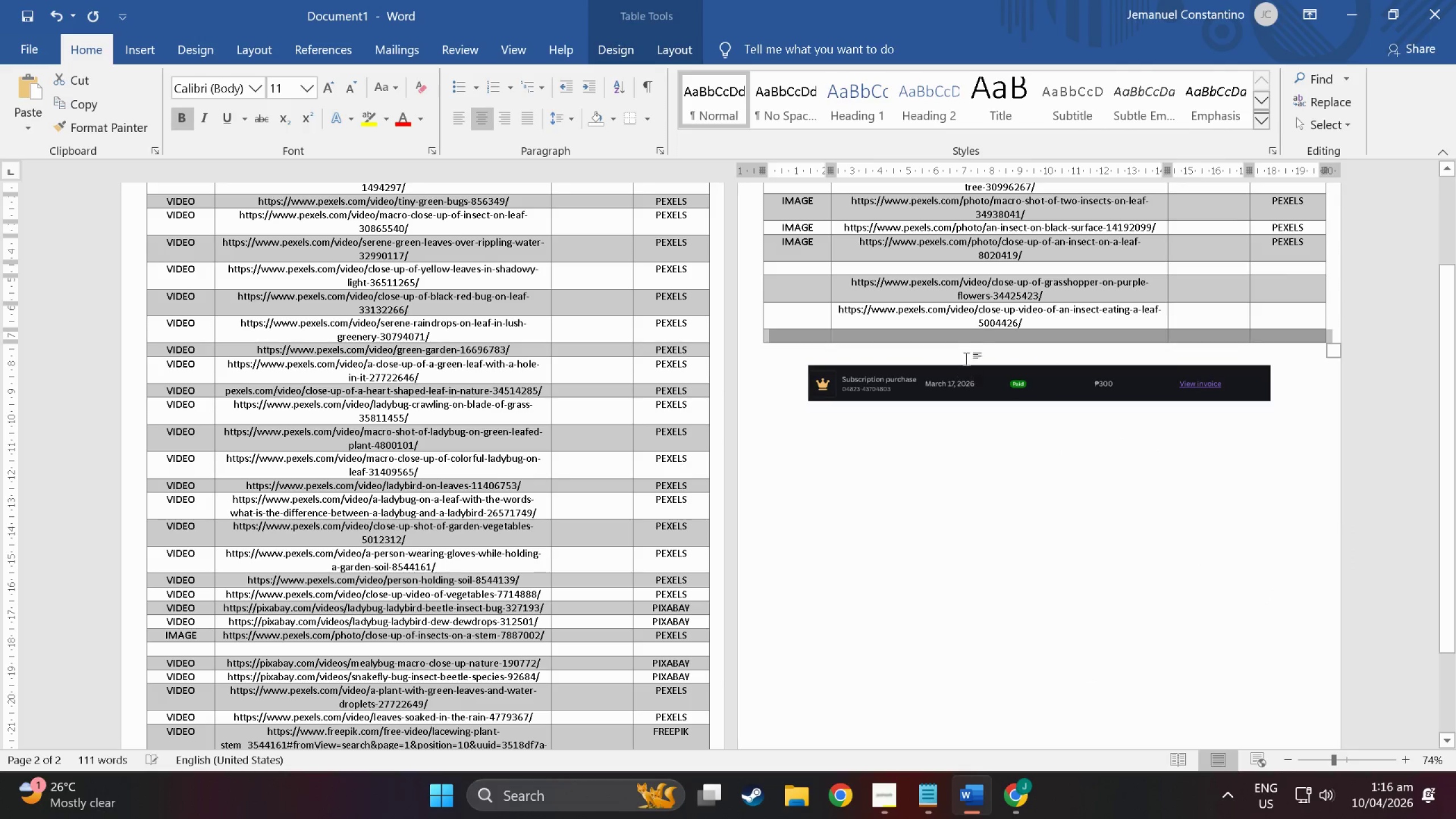 
left_click([968, 345])
 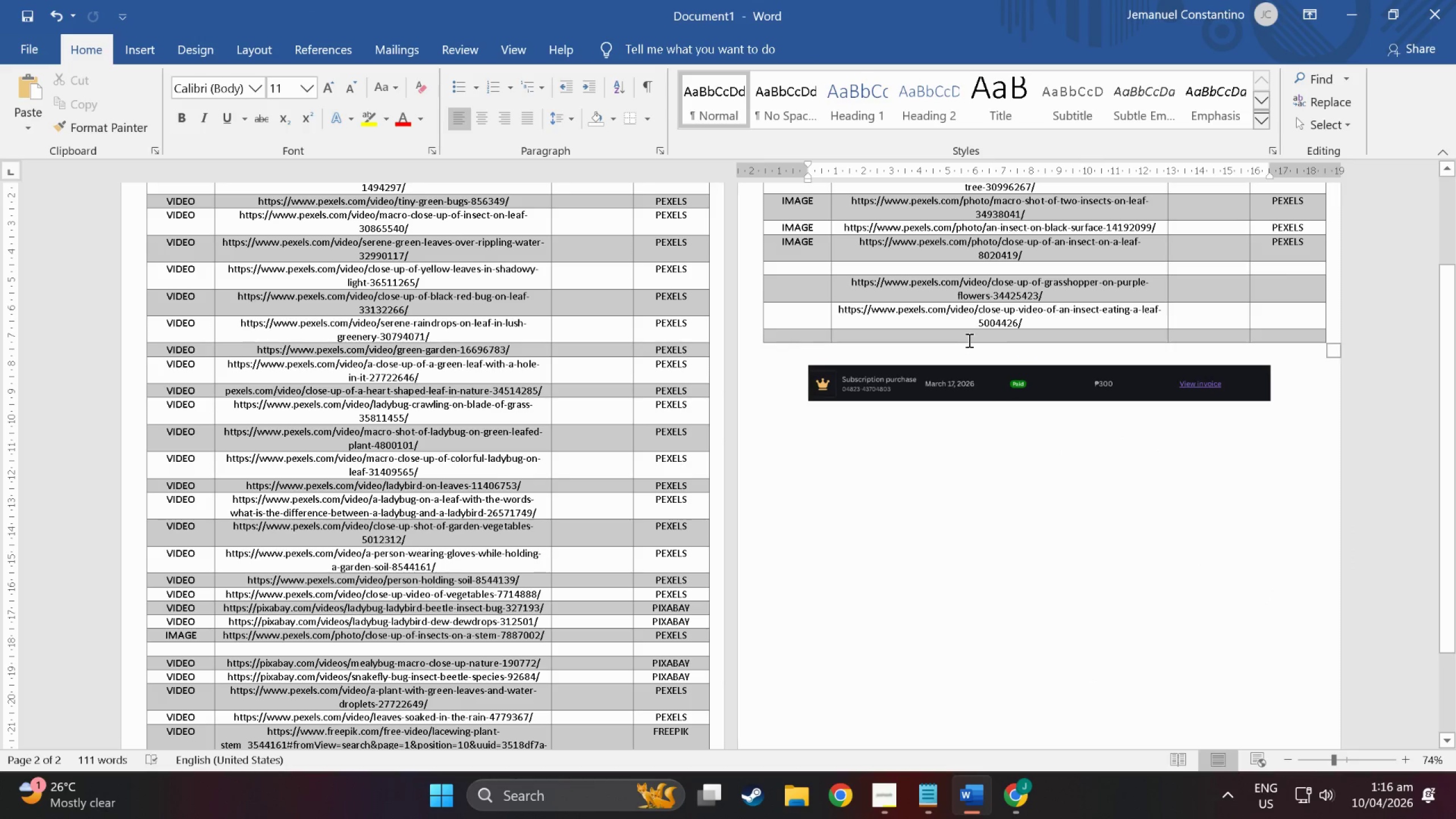 
left_click([968, 340])
 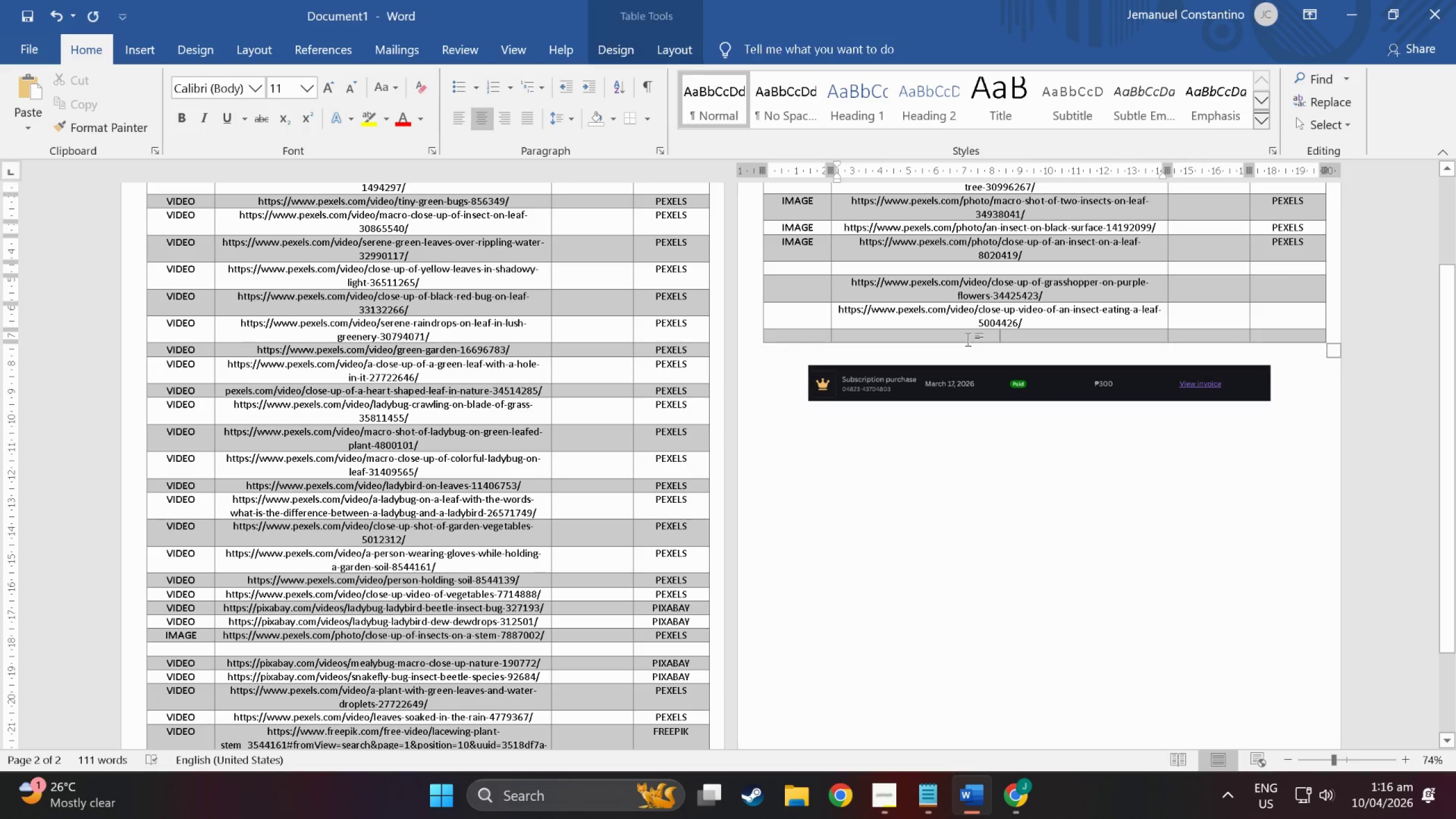 
hold_key(key=AltLeft, duration=0.41)
 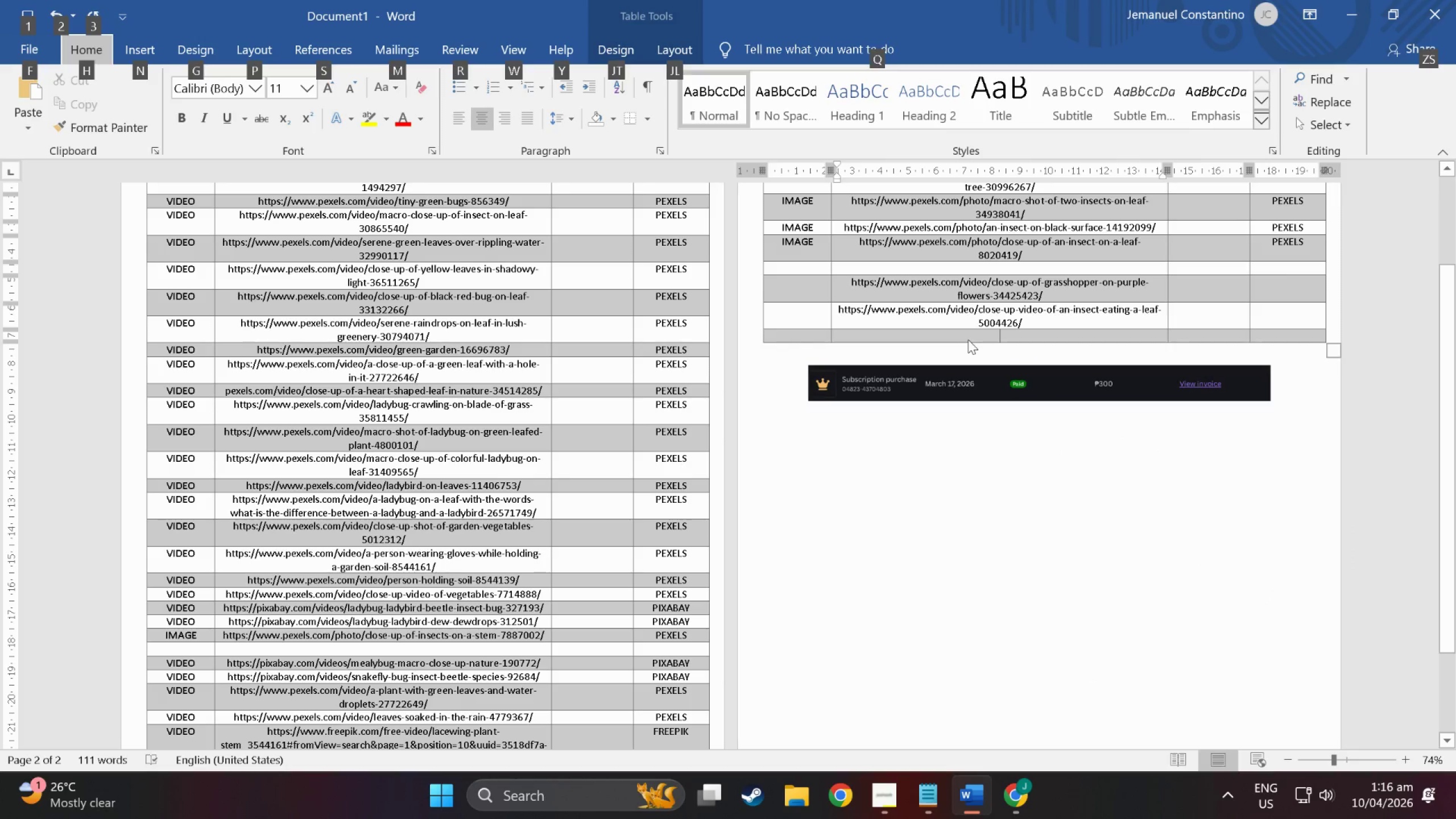 
key(Alt+AltLeft)
 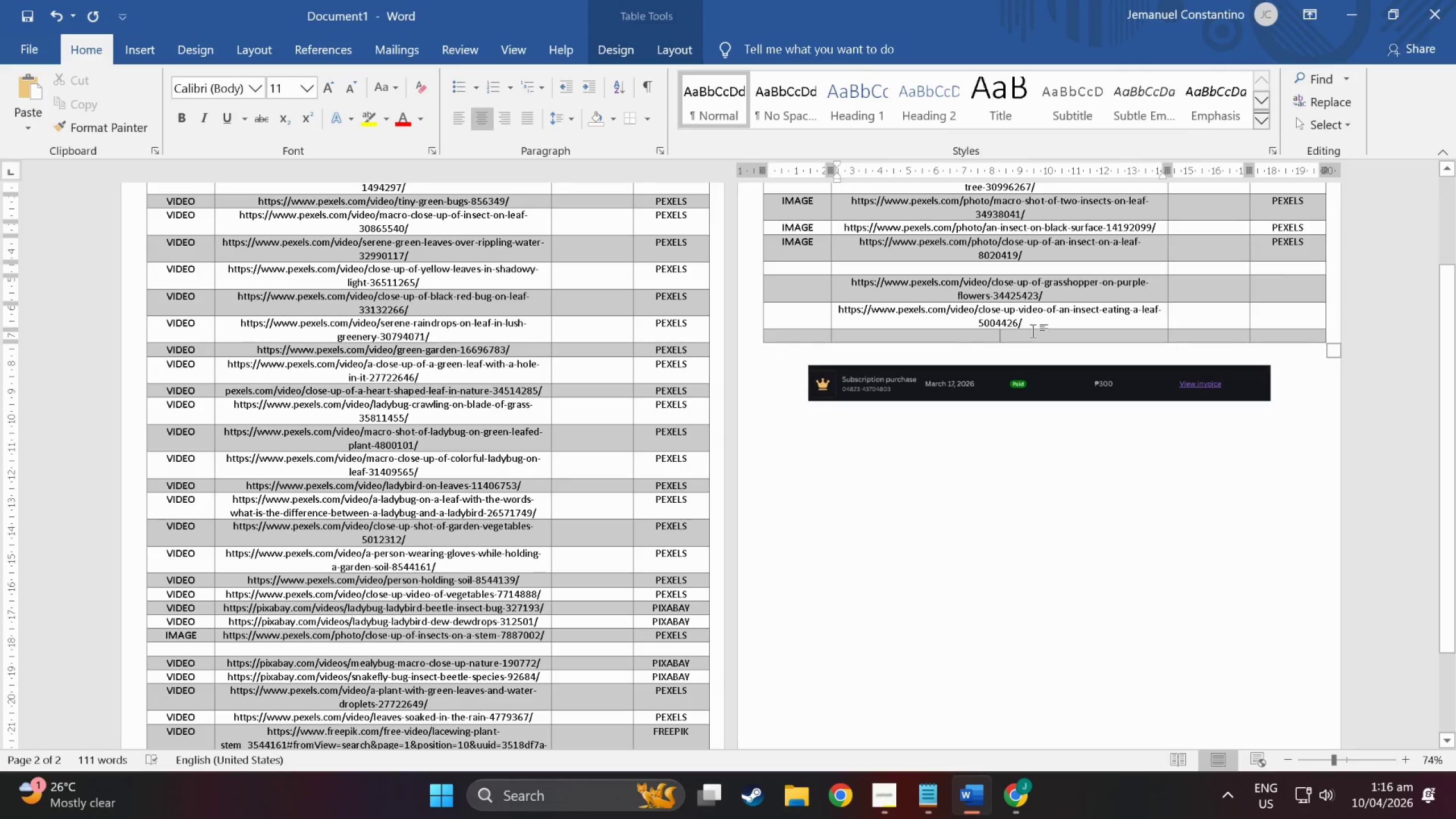 
key(Alt+Tab)